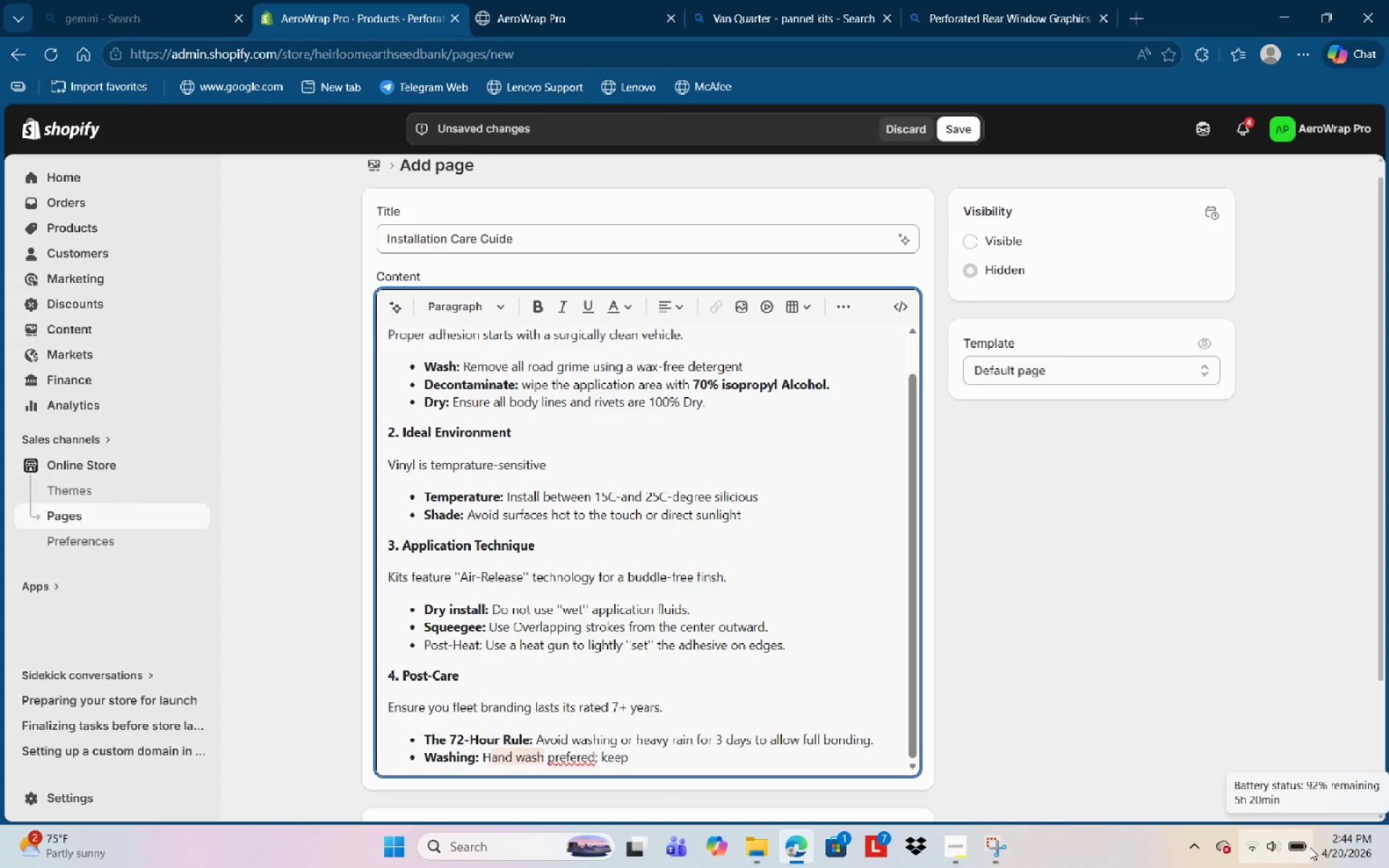 
wait(5.06)
 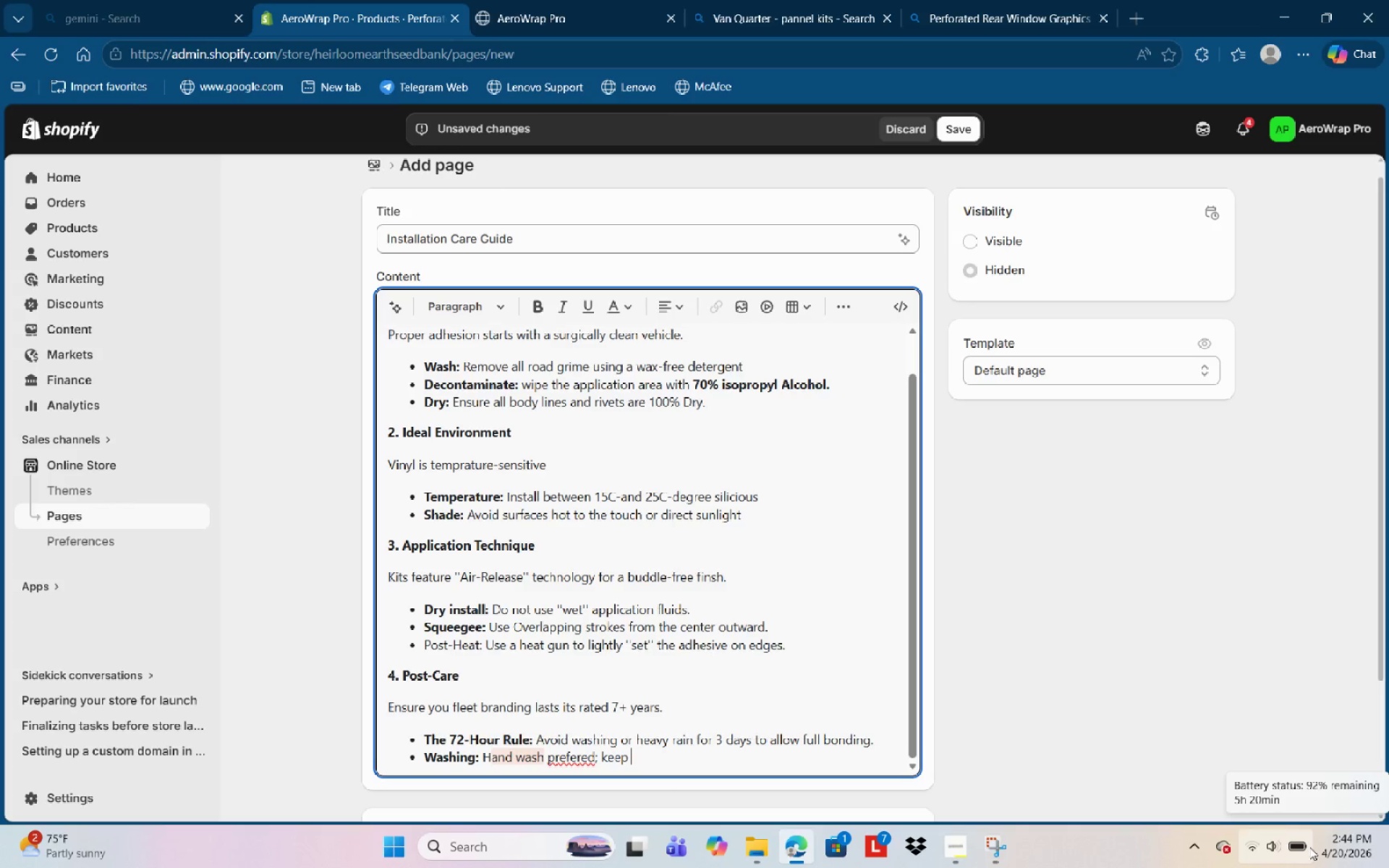 
type(pressure r)
key(Backspace)
type(nozzles 12'' away)
 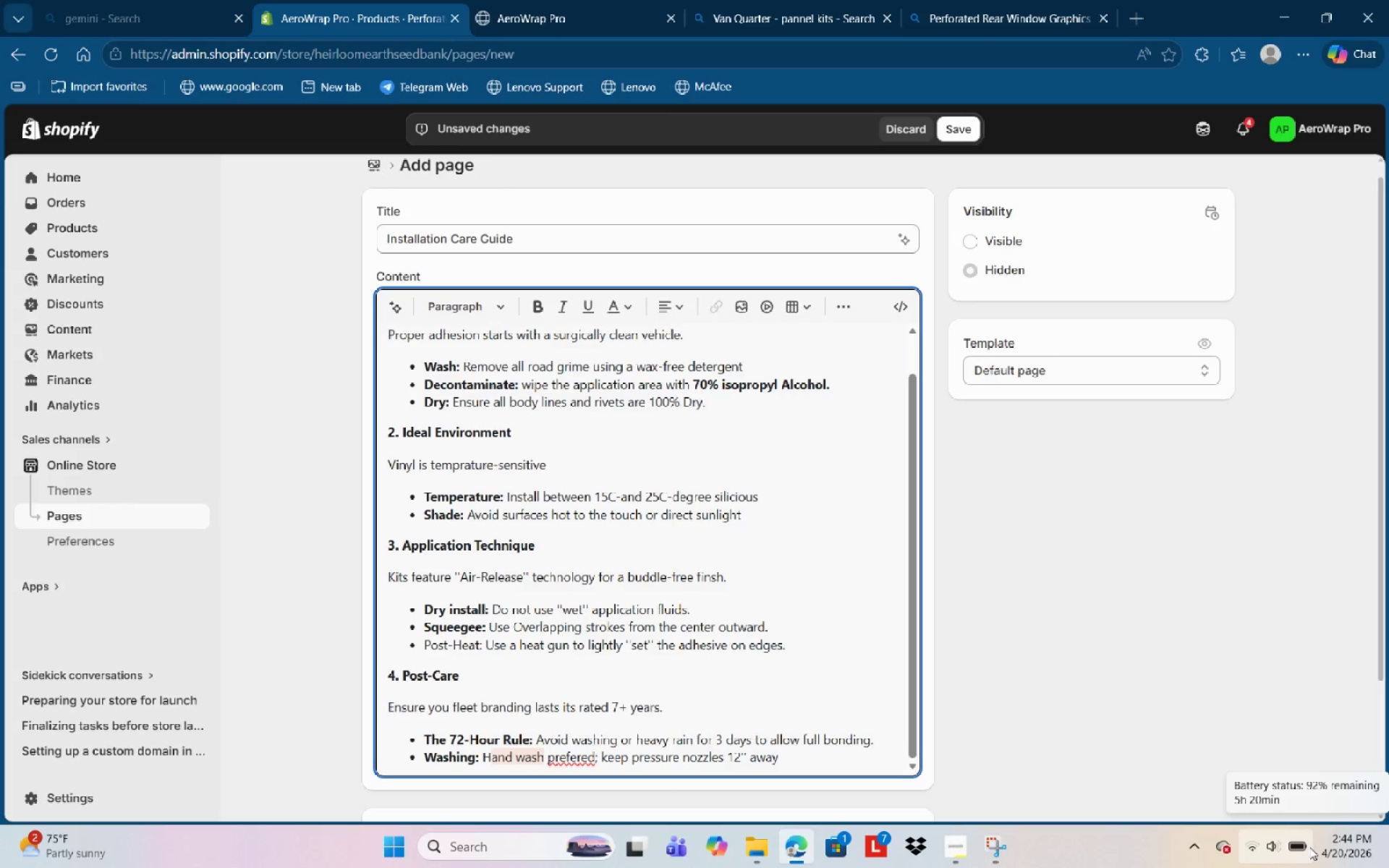 
type( from edges.)
 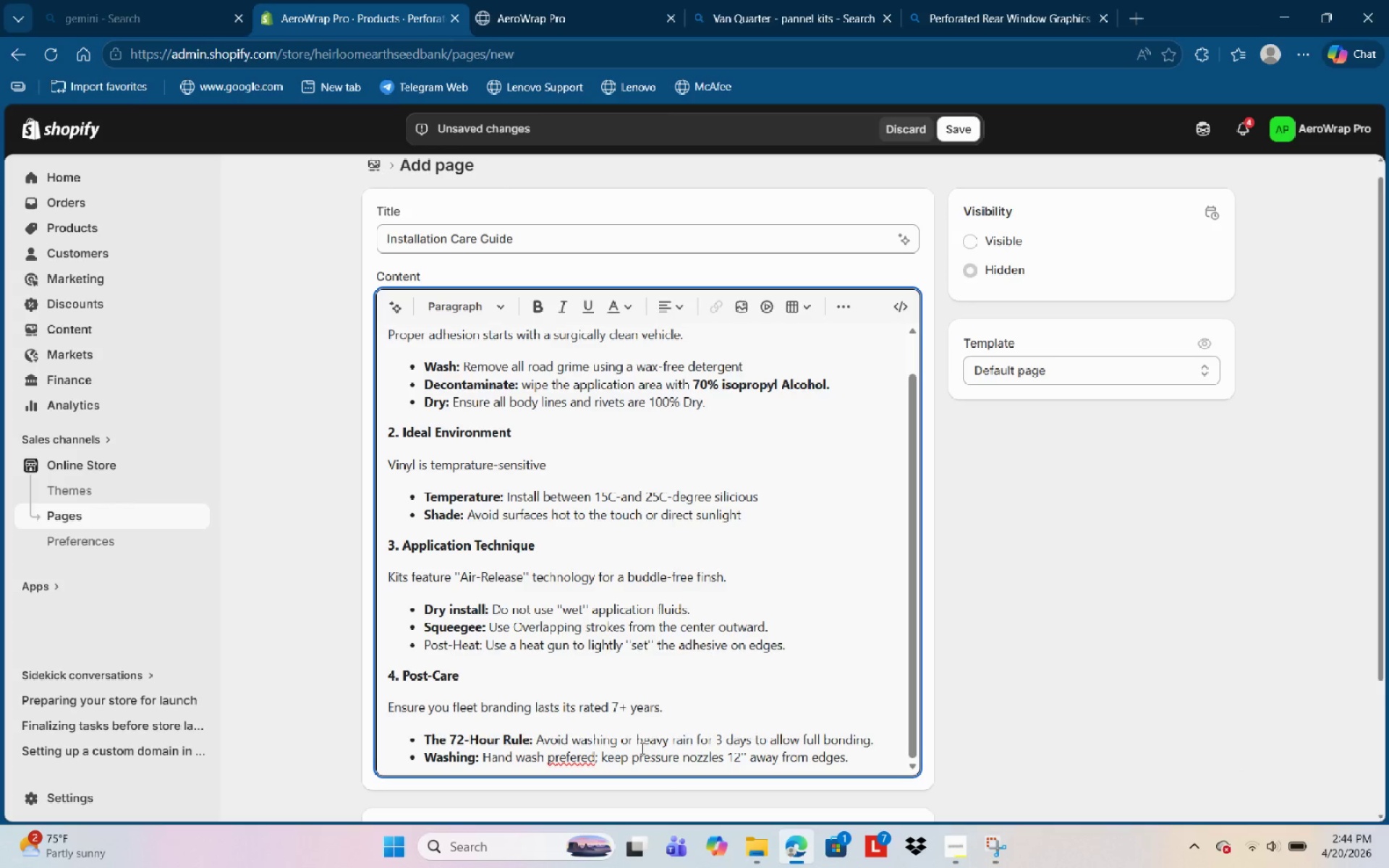 
left_click([572, 756])
 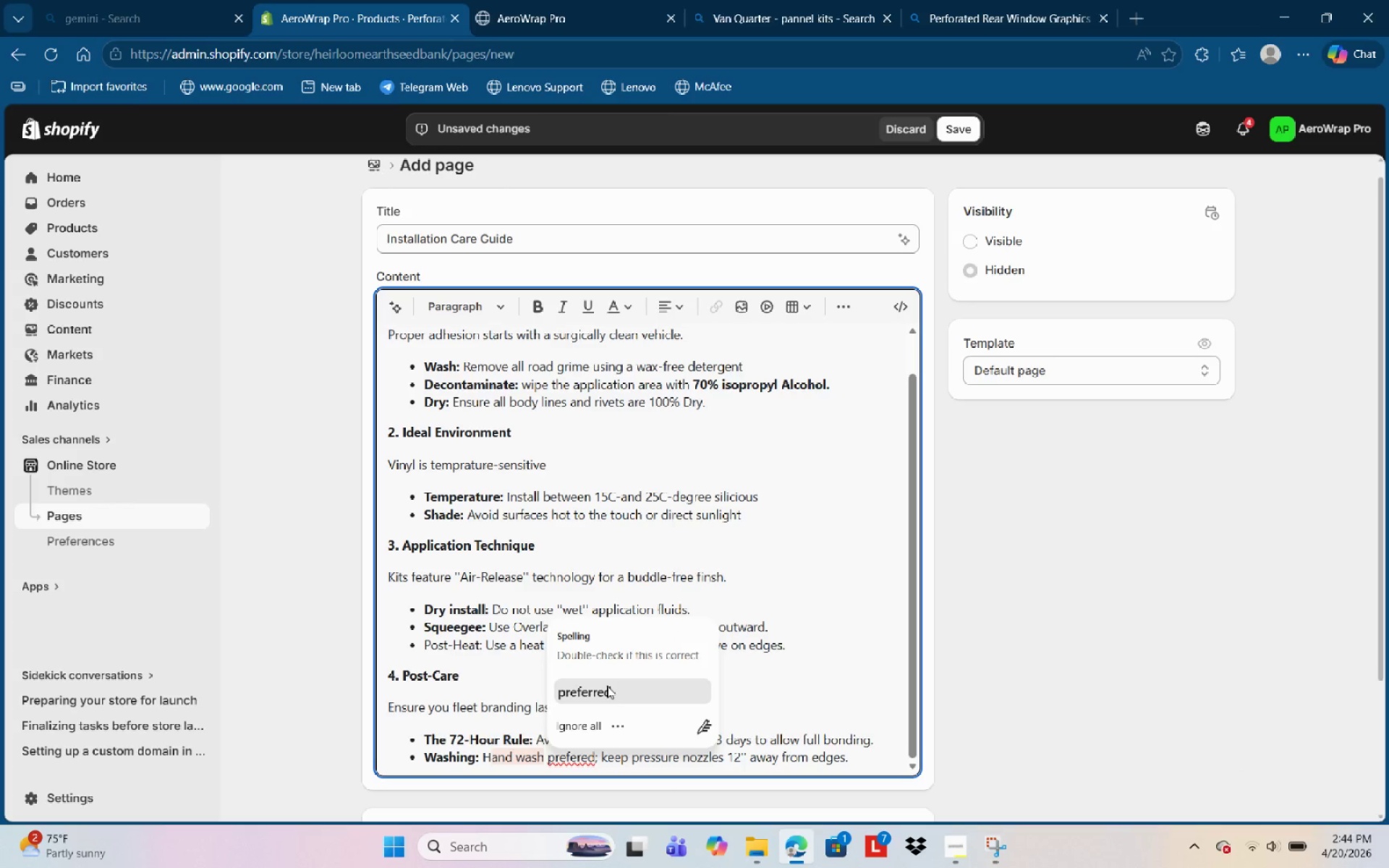 
left_click([608, 686])
 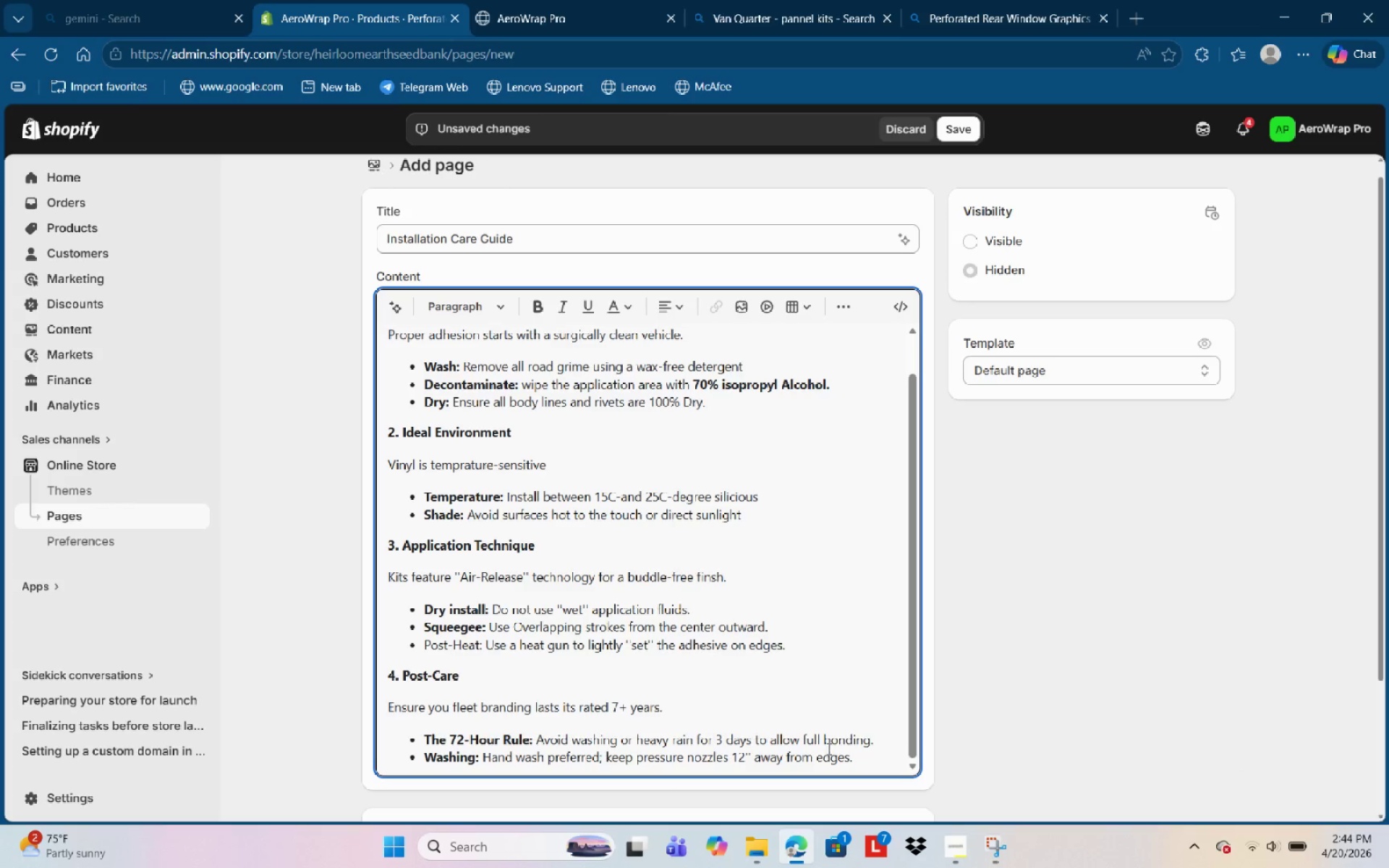 
left_click([874, 746])
 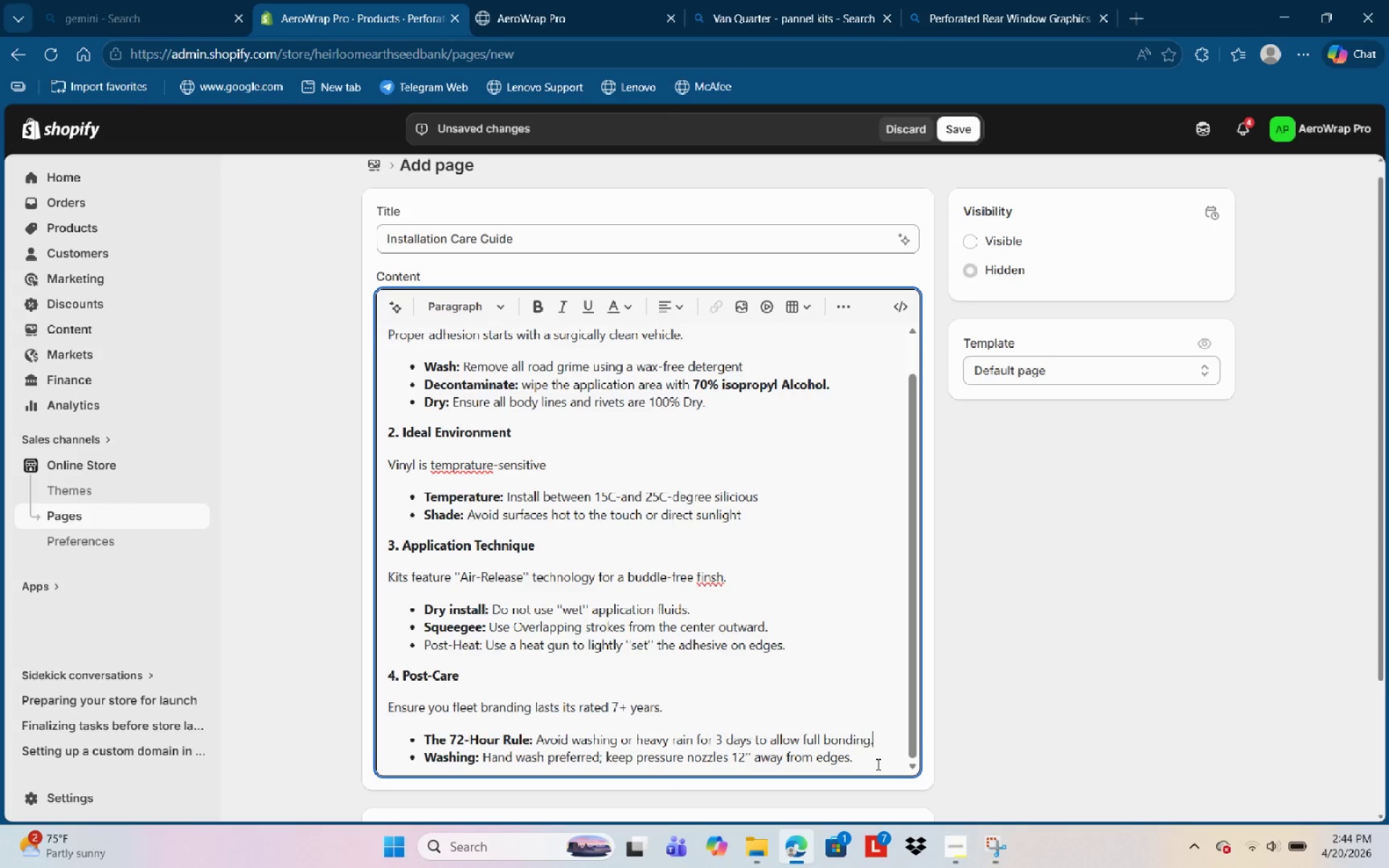 
left_click([877, 765])
 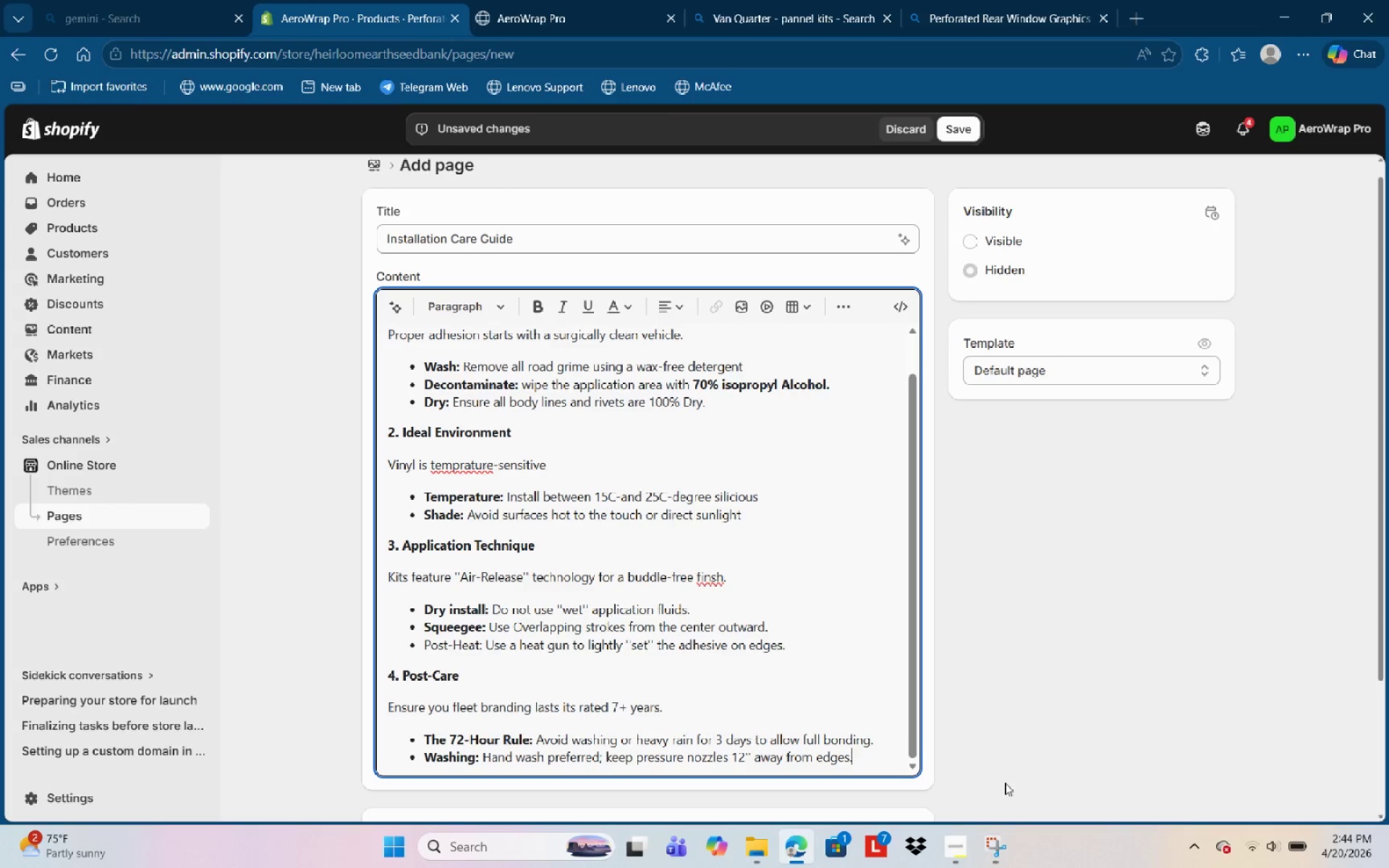 
key(Enter)
 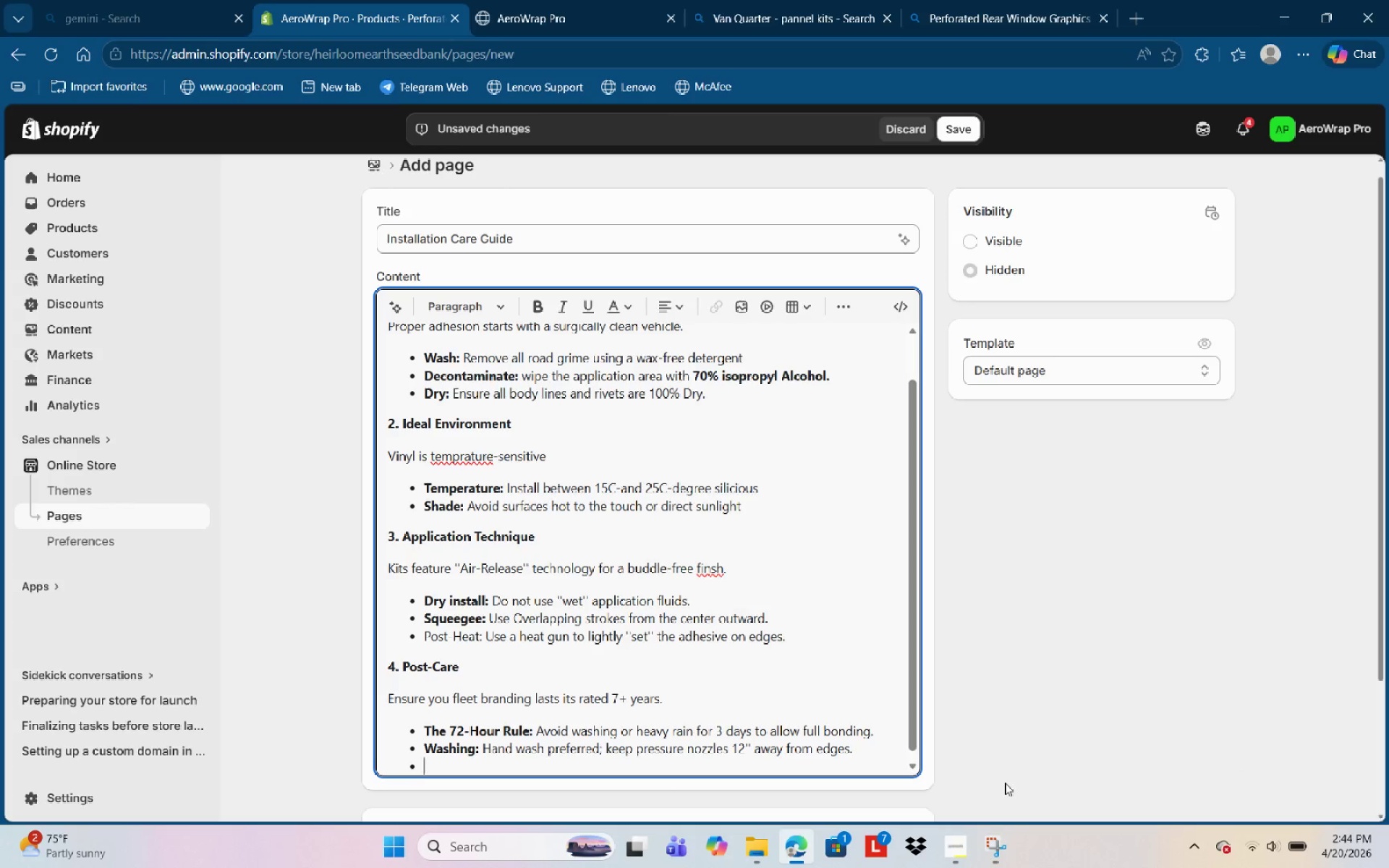 
type(Chemicals )
key(Backspace)
type(:)
 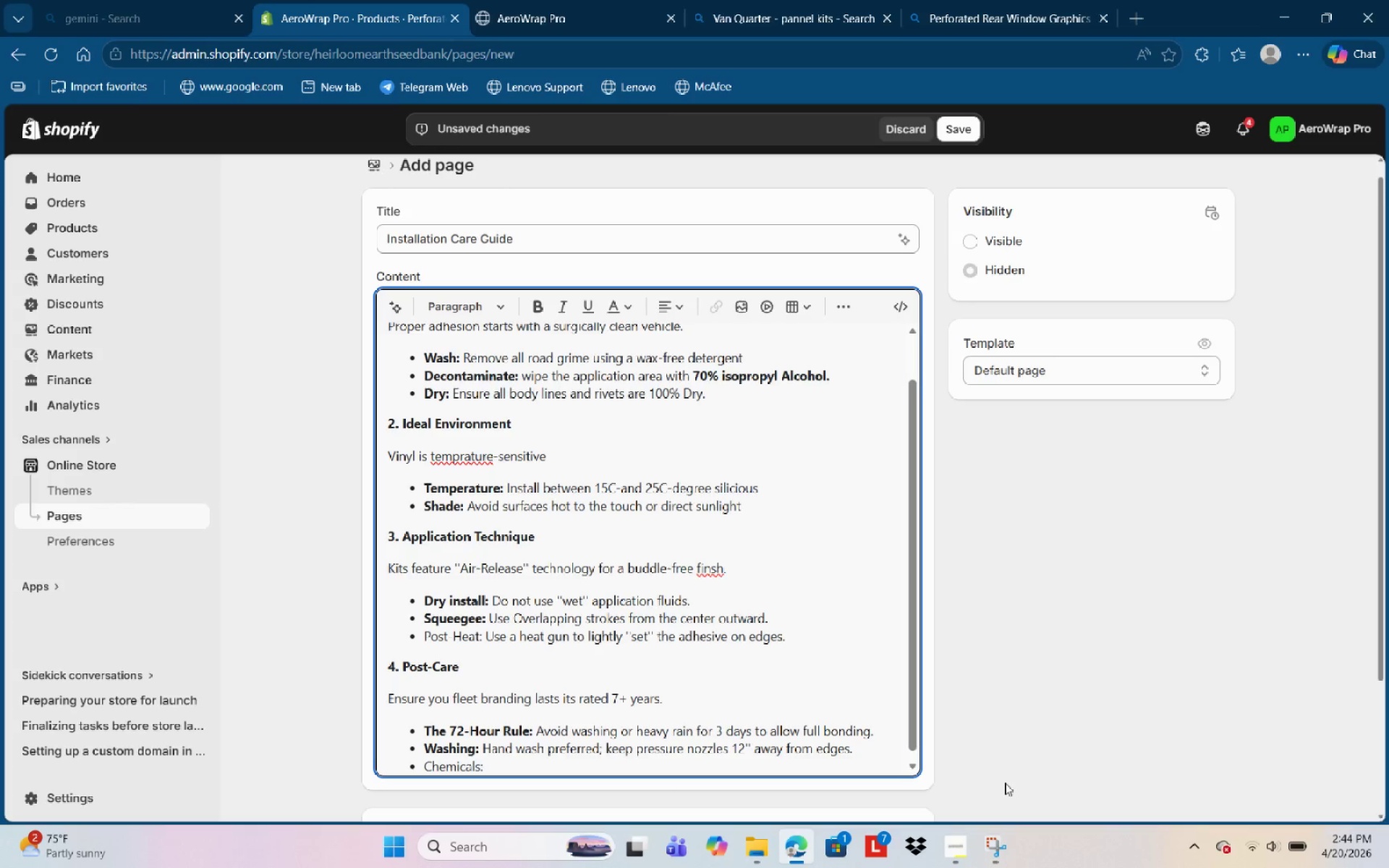 
key(Control+Shift+ArrowLeft)
 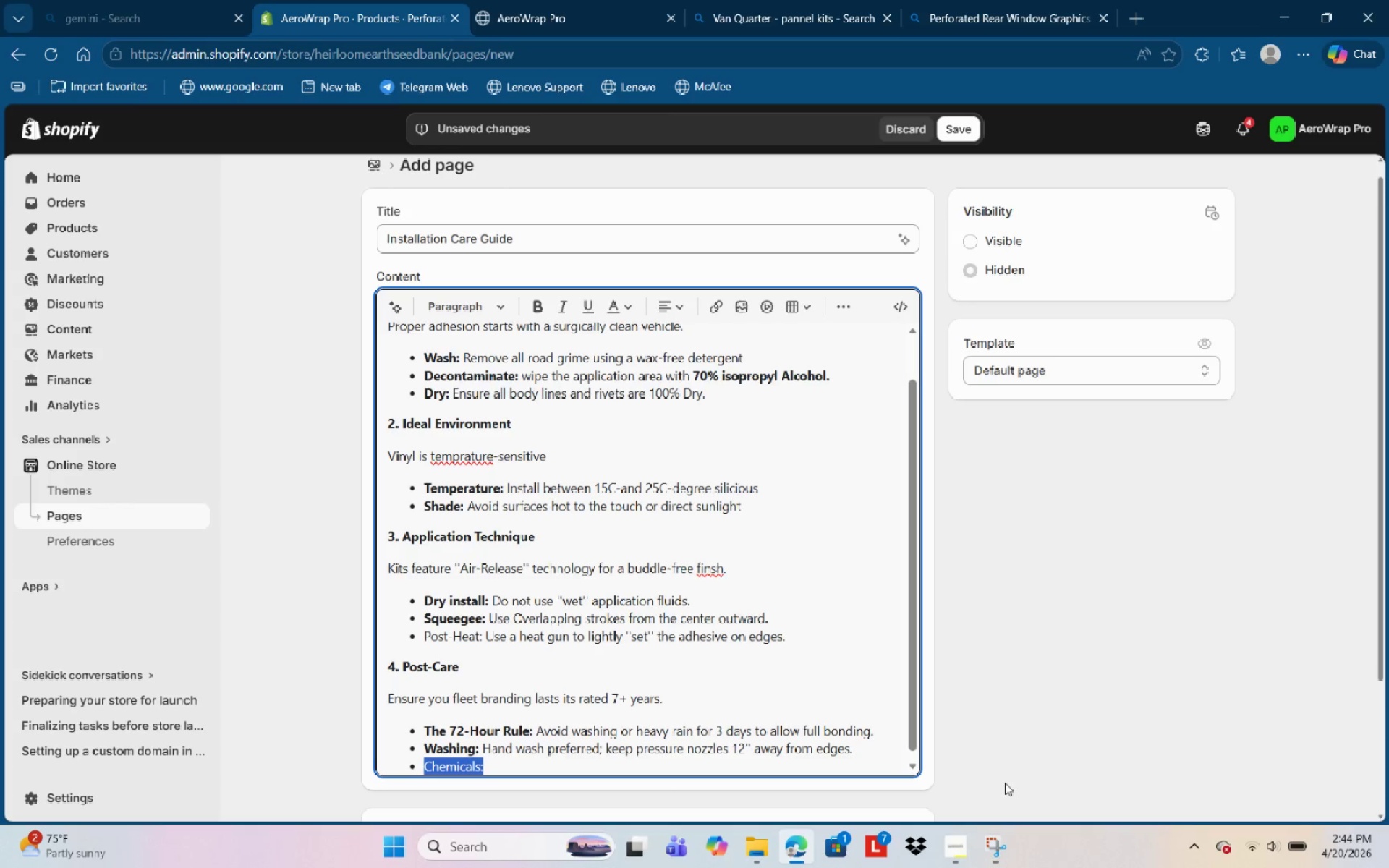 
key(Control+Shift+ArrowLeft)
 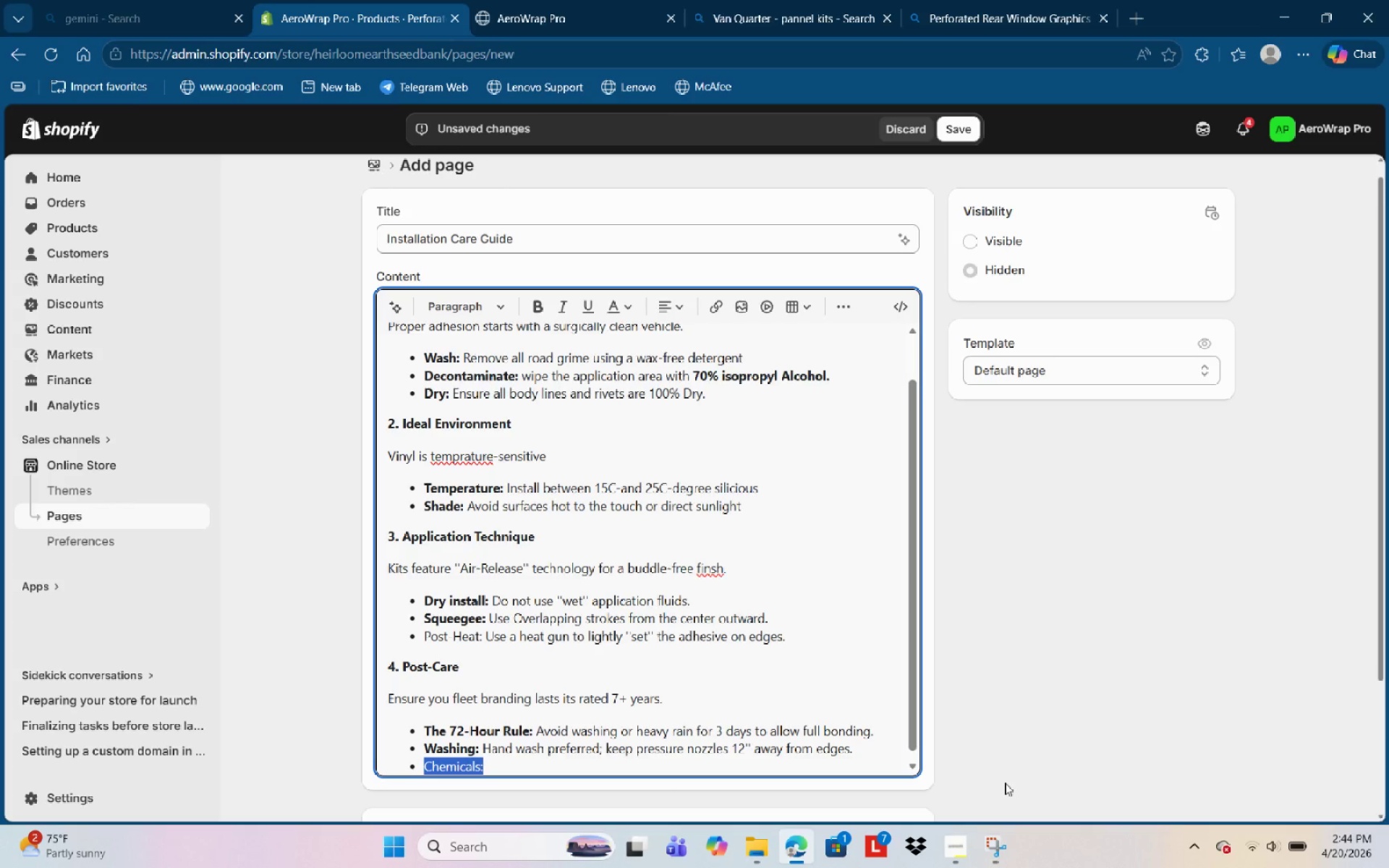 
key(Control+Shift+ArrowLeft)
 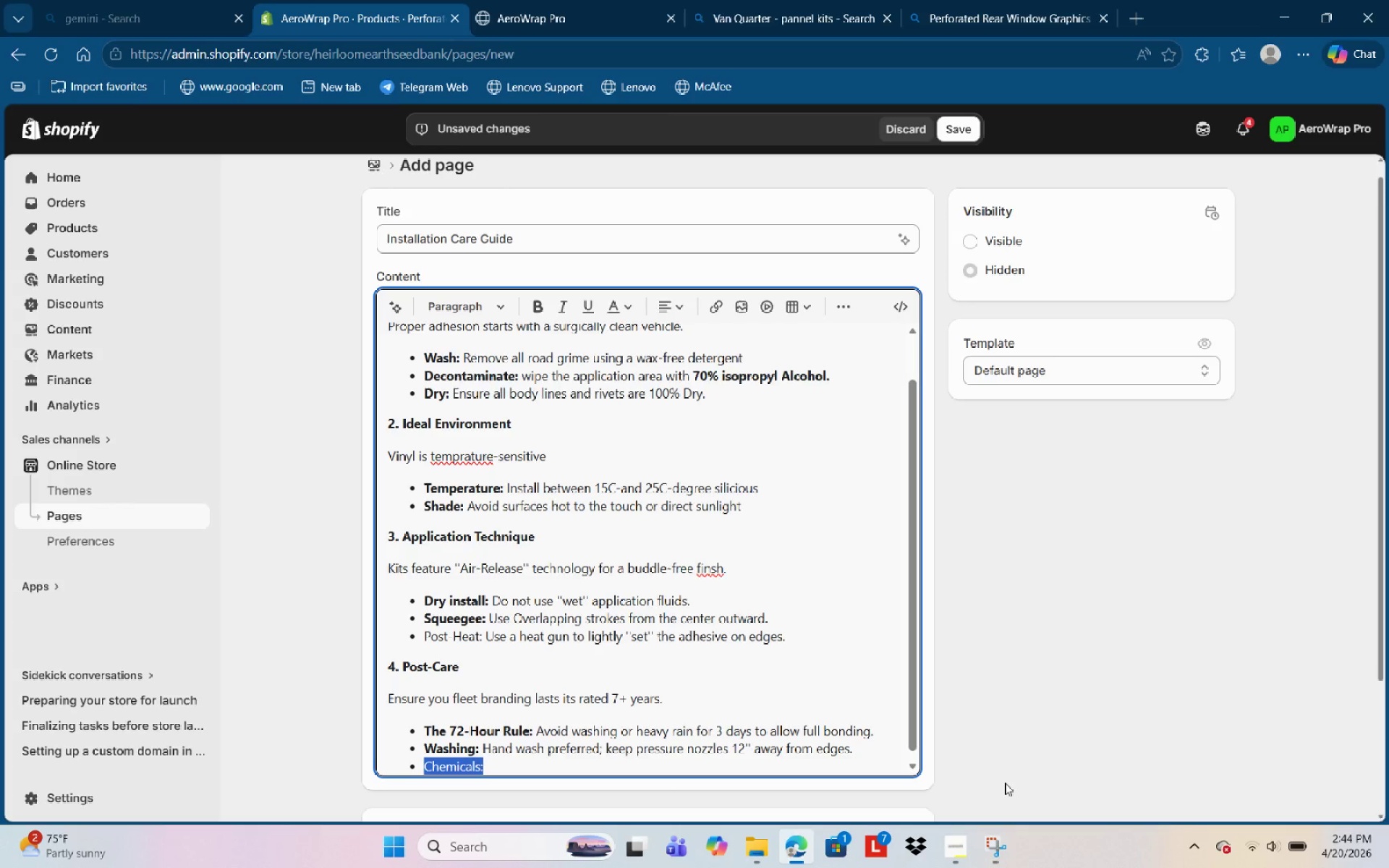 
key(Control+B)
 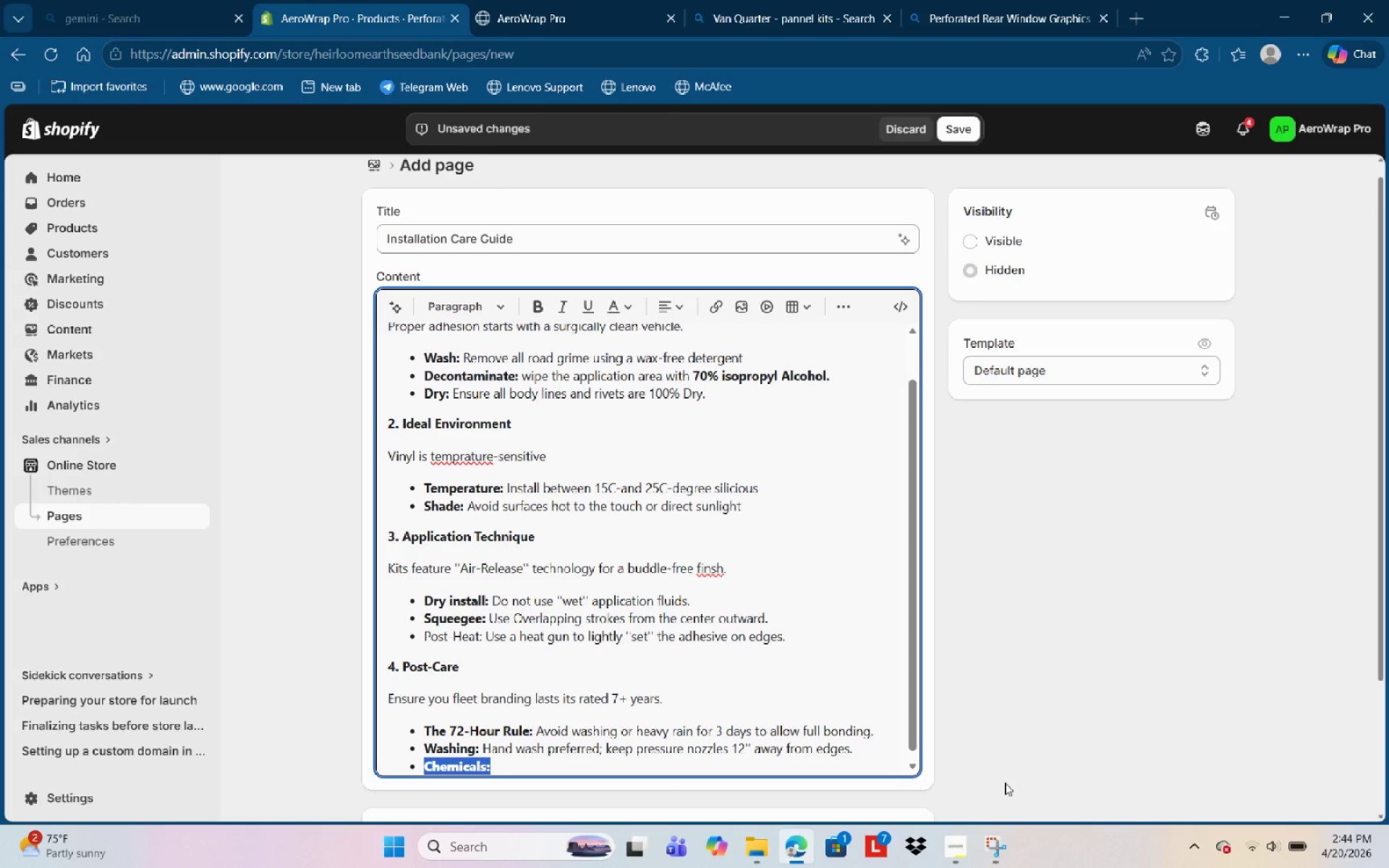 
key(Control+ArrowRight)
 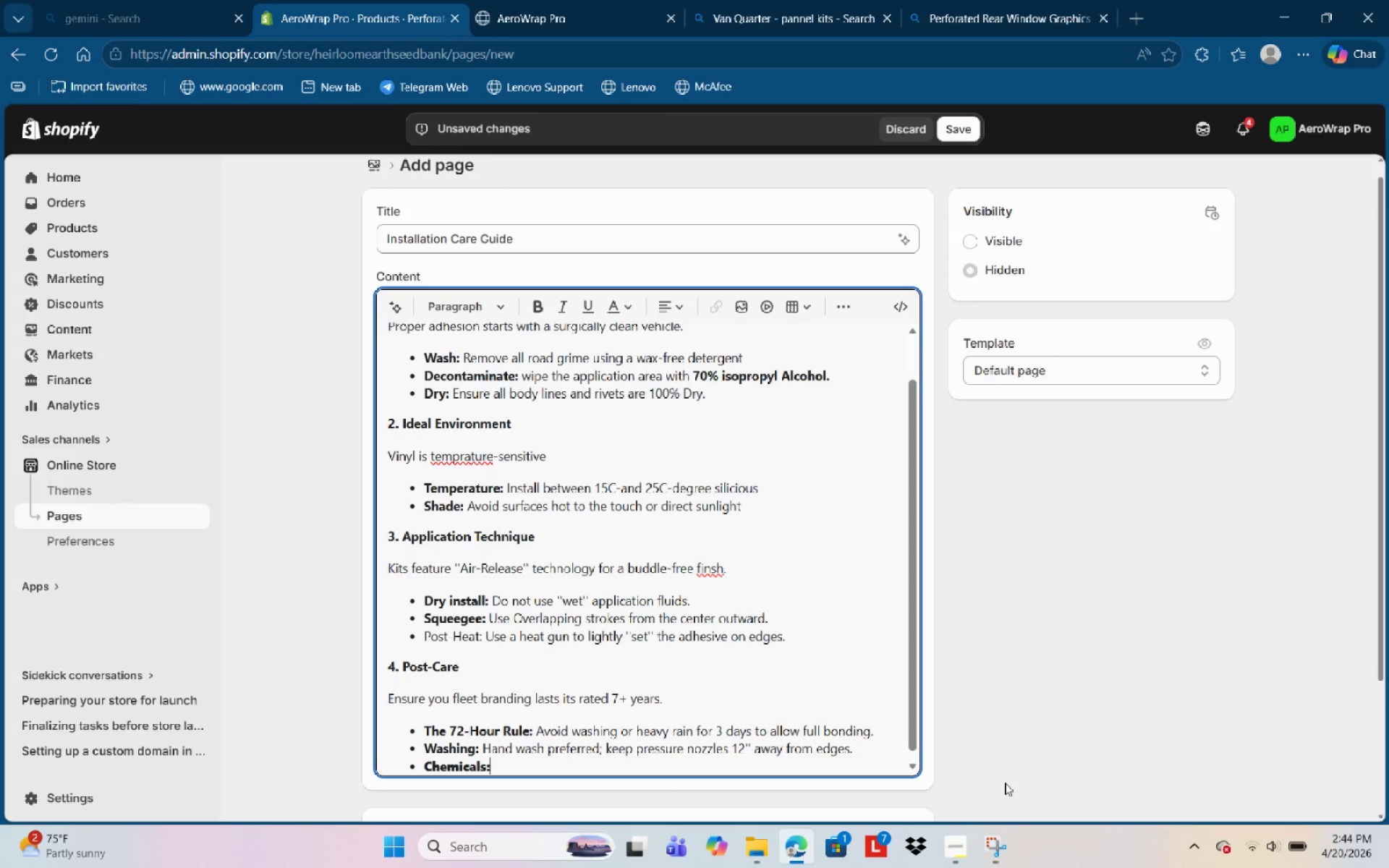 
key(Control+ArrowRight)
 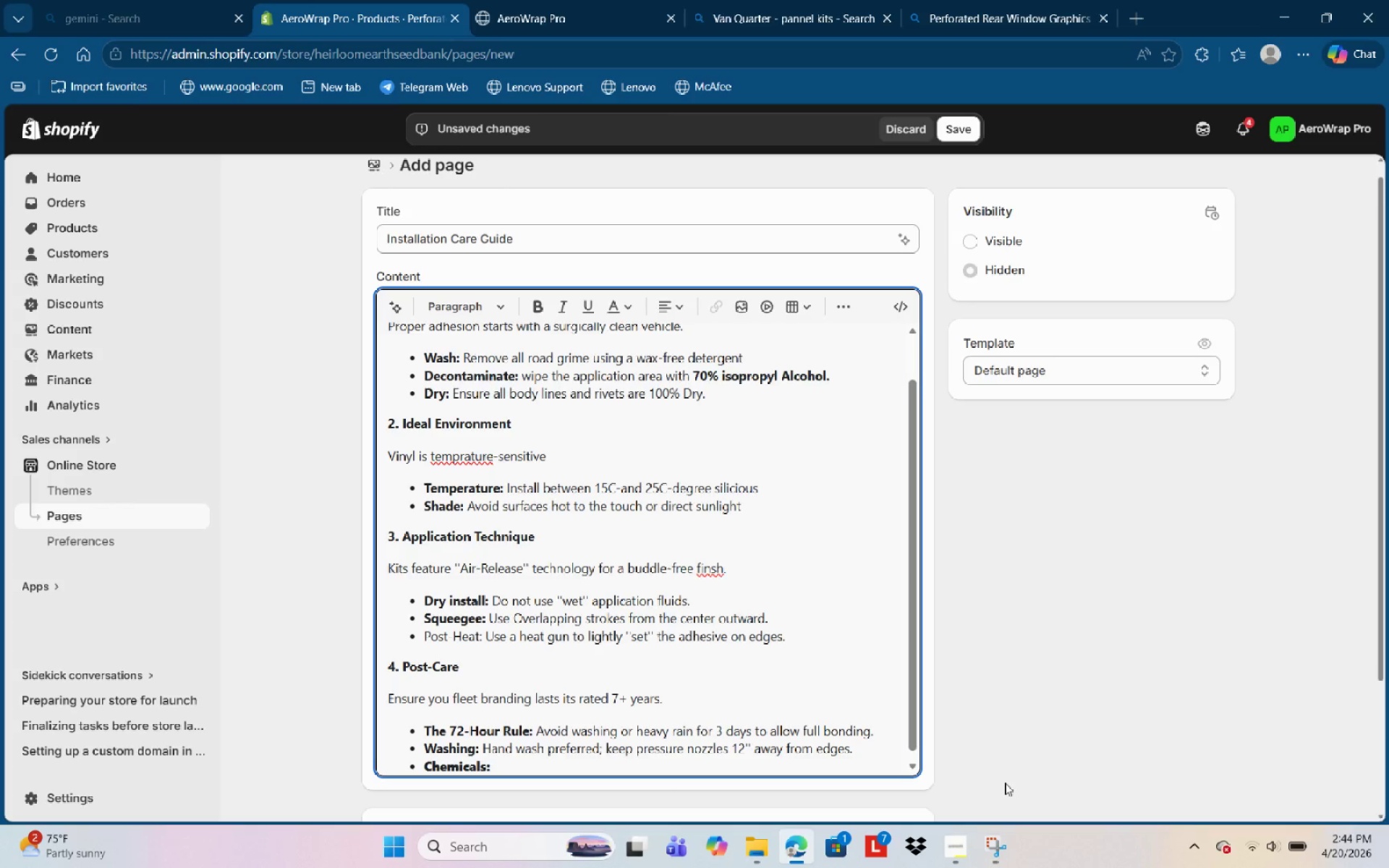 
key(Space)
 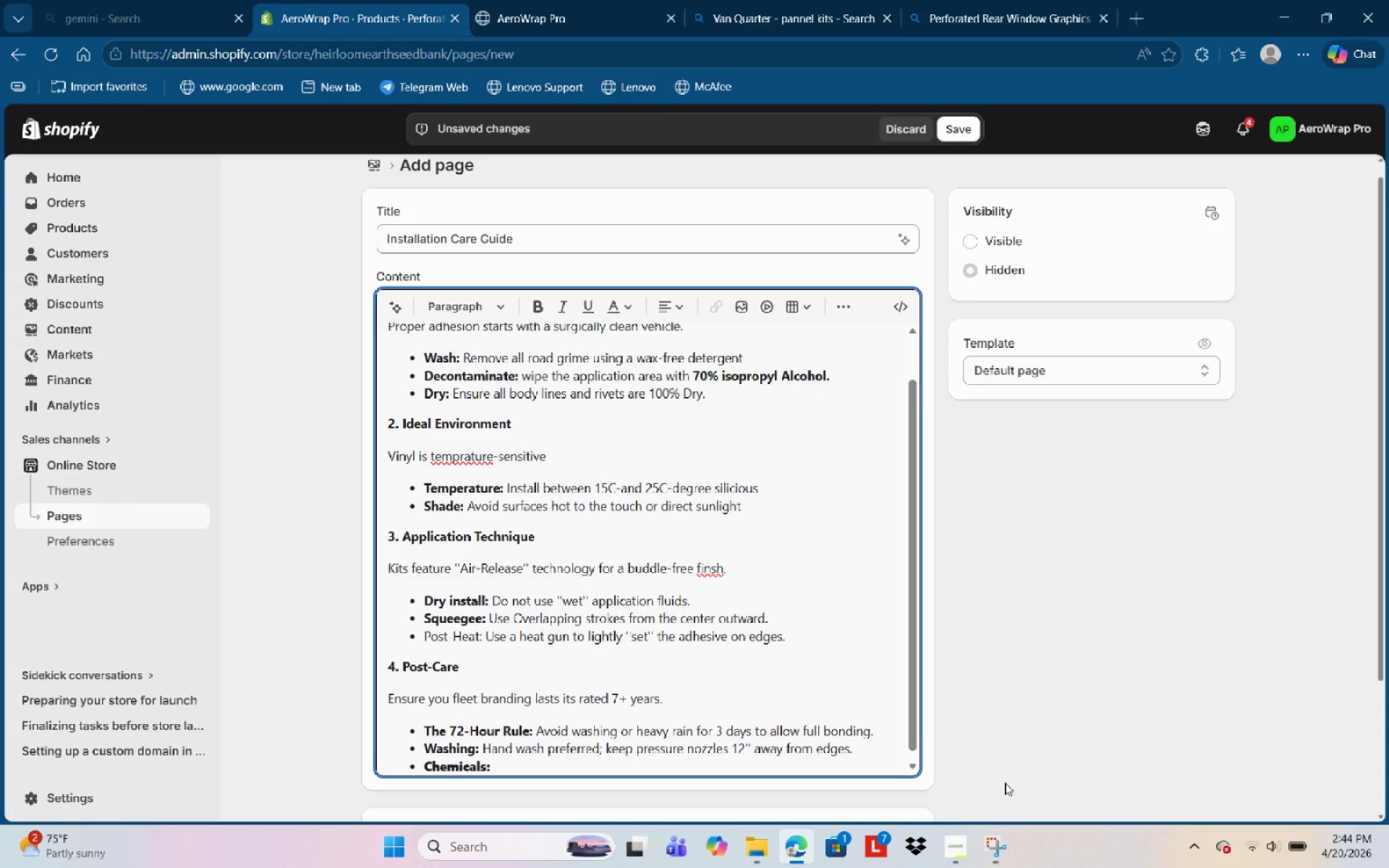 
key(Control+B)
 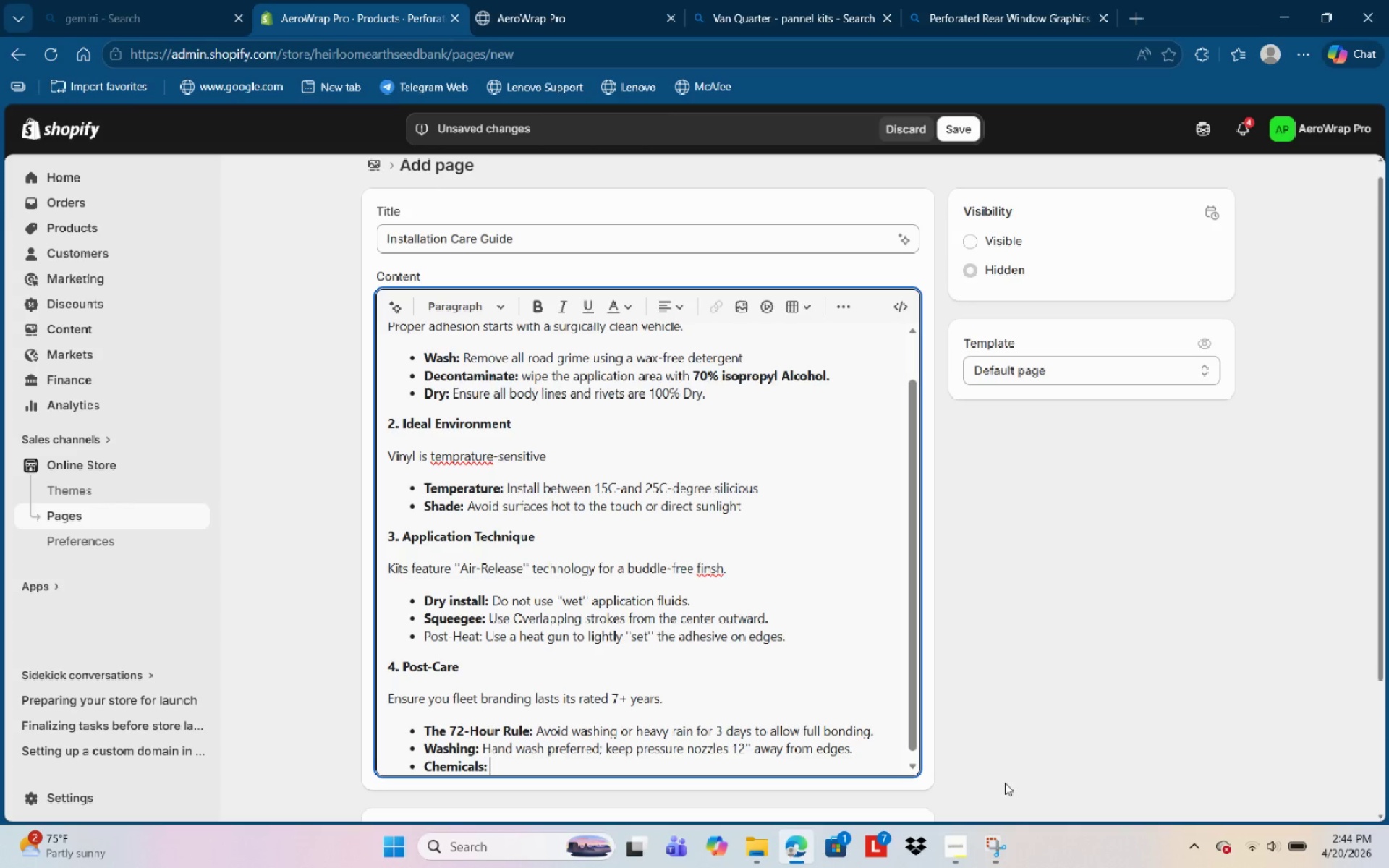 
type(Avoid hardh)
key(Backspace)
key(Backspace)
type(sh solvents or abrass)
key(Backspace)
type(iv )
key(Backspace)
type(e waxes on mate/carbon finishedd)
key(Backspace)
key(Backspace)
type(s.)
 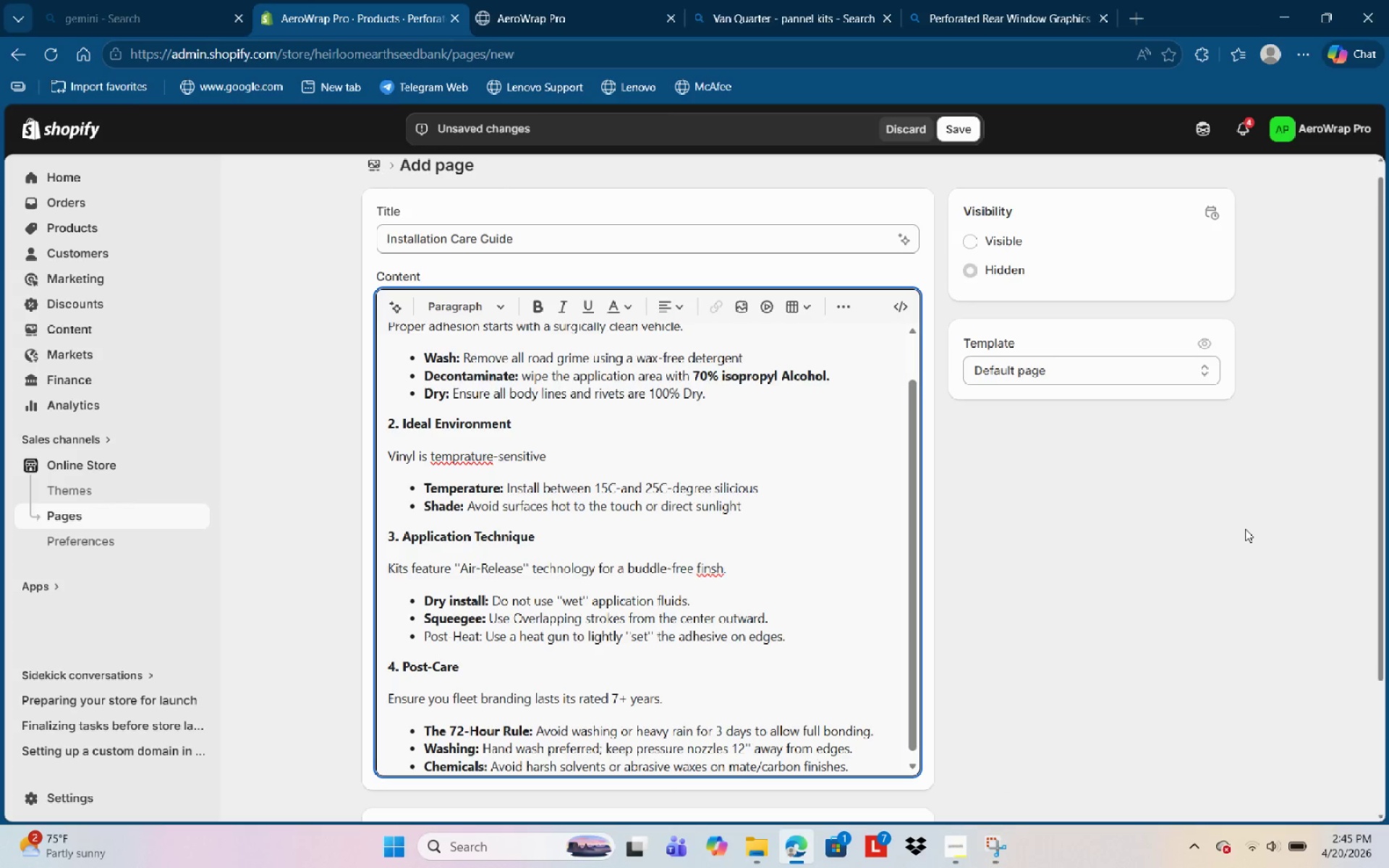 
wait(7.83)
 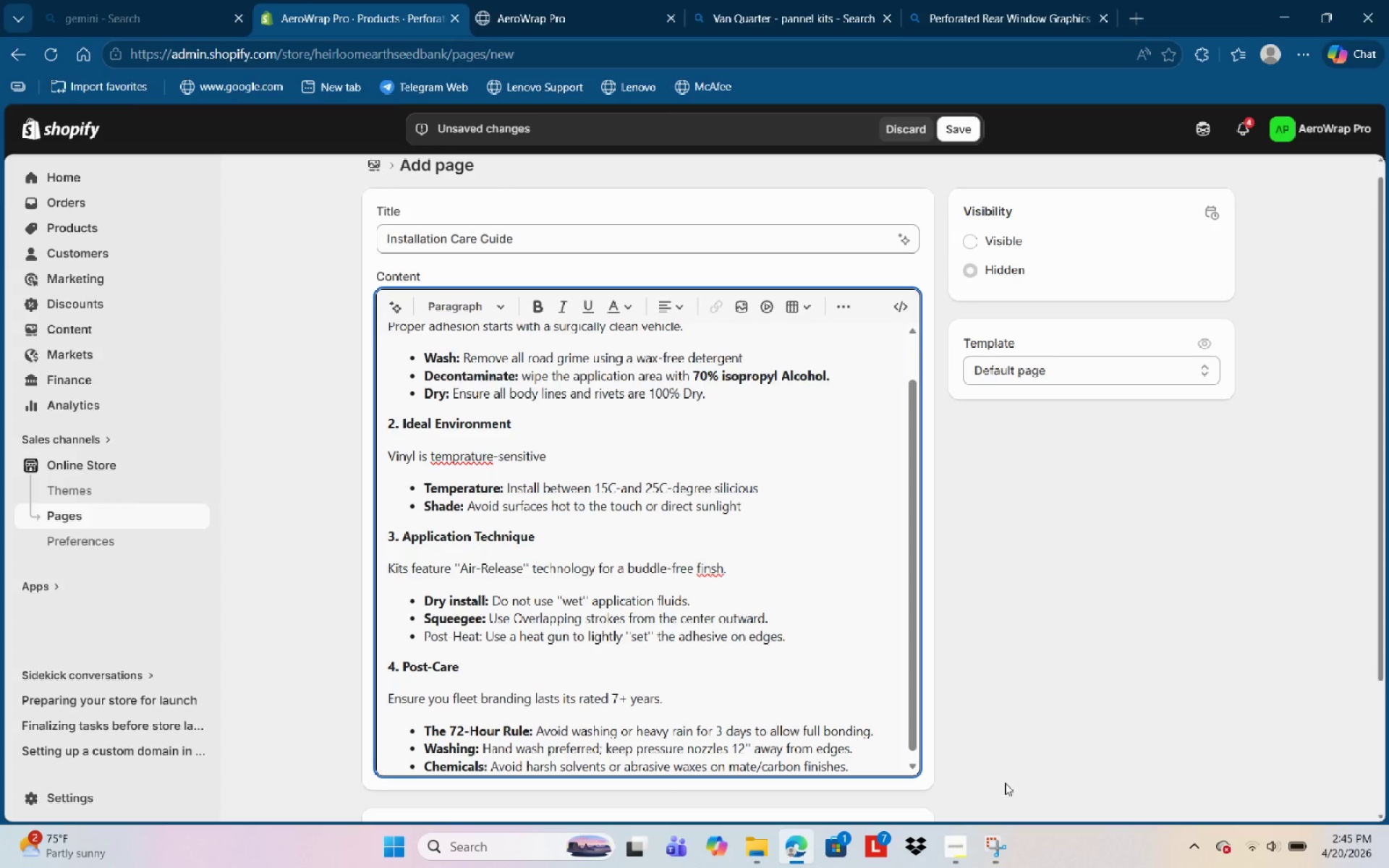 
left_click([957, 125])
 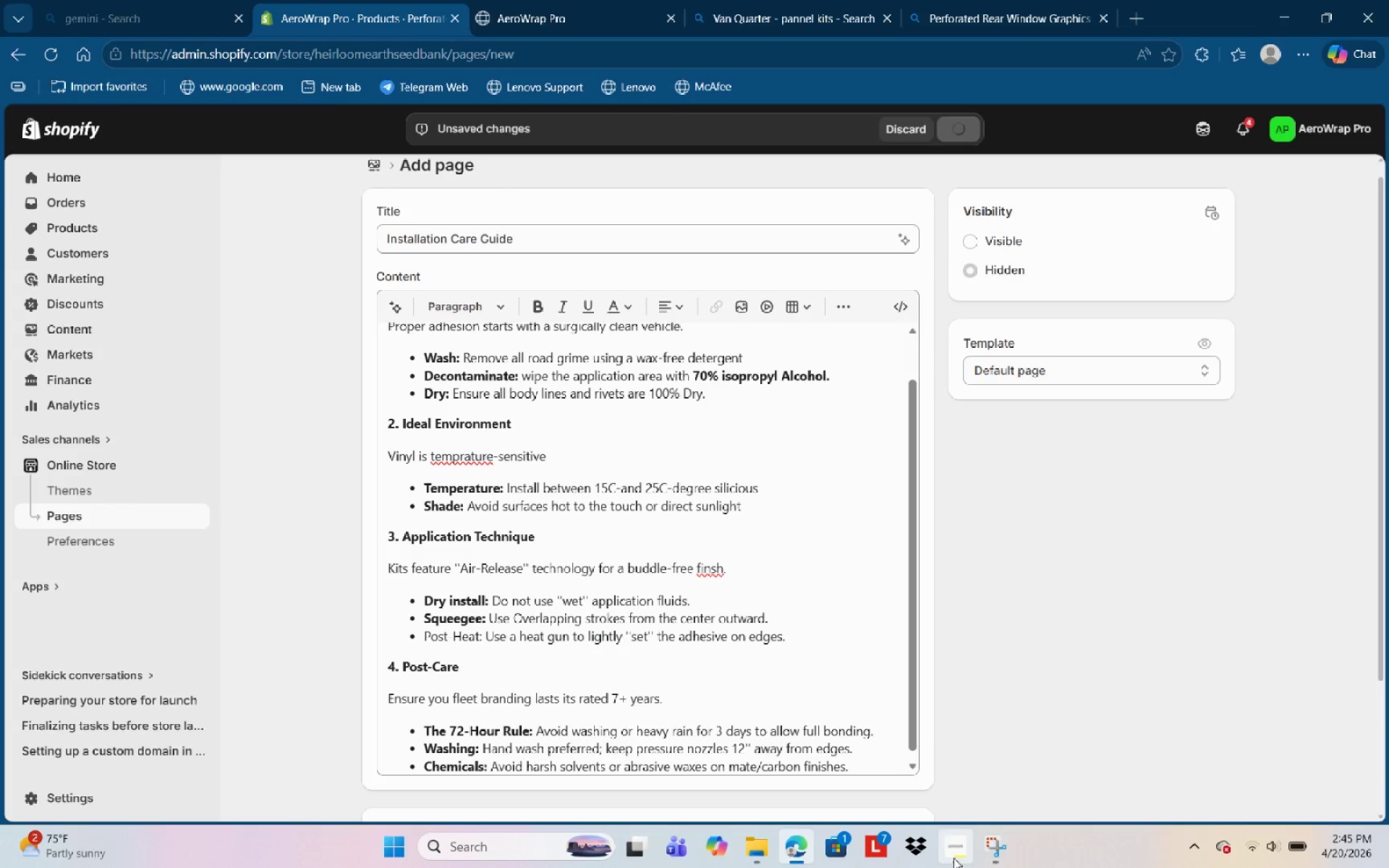 
left_click([949, 867])